 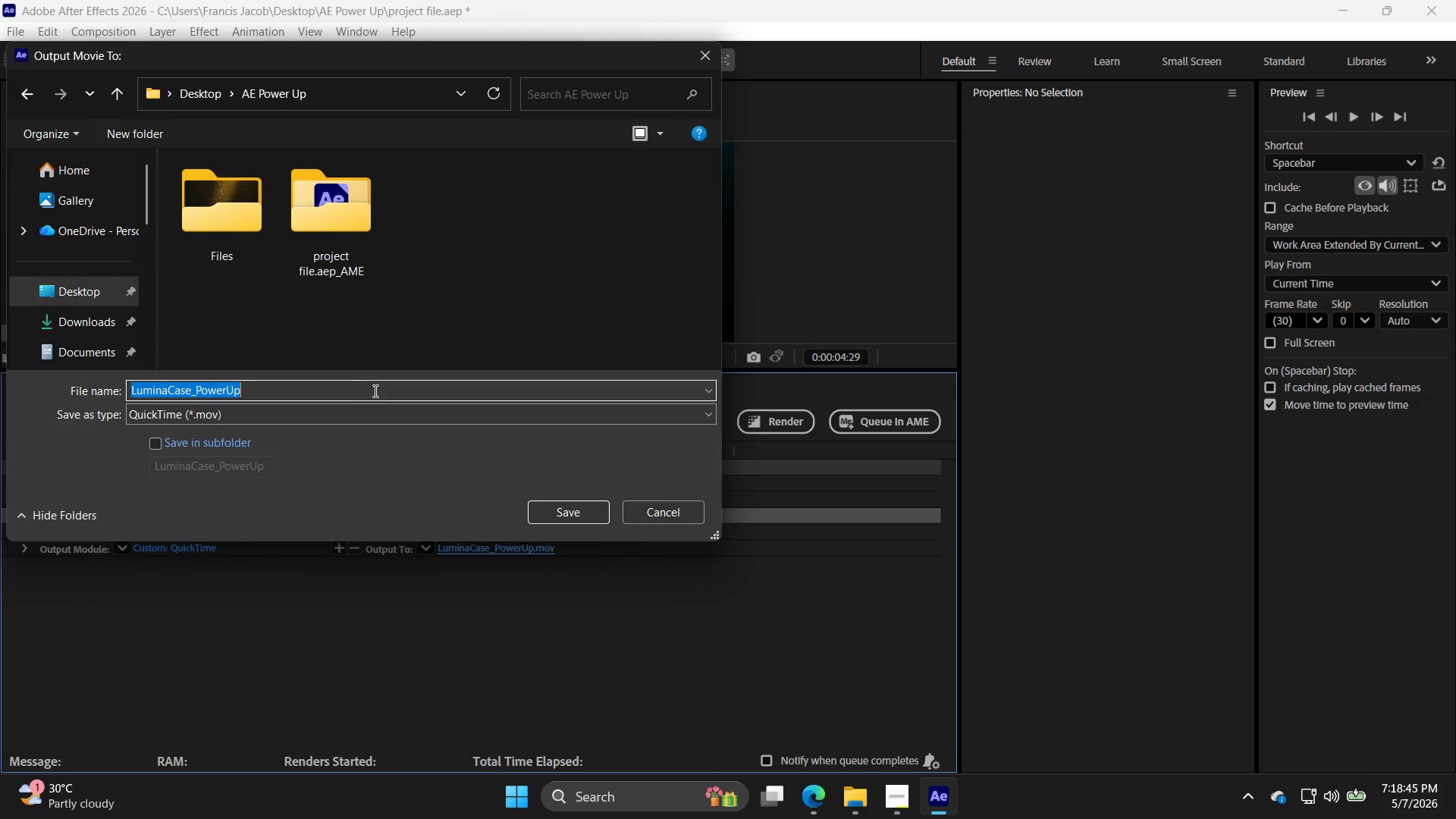 
key(Control+ControlLeft)
 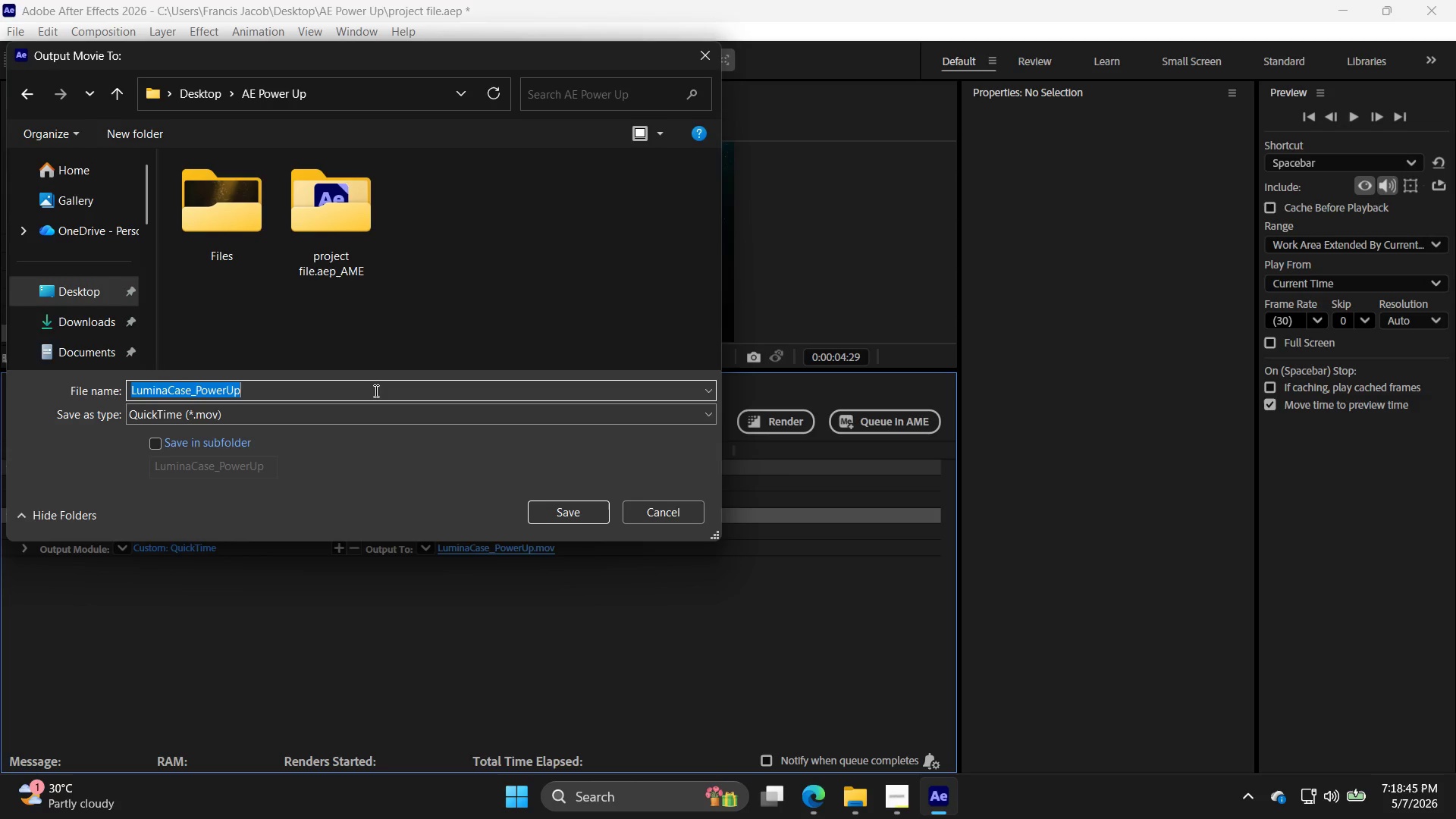 
key(Control+V)
 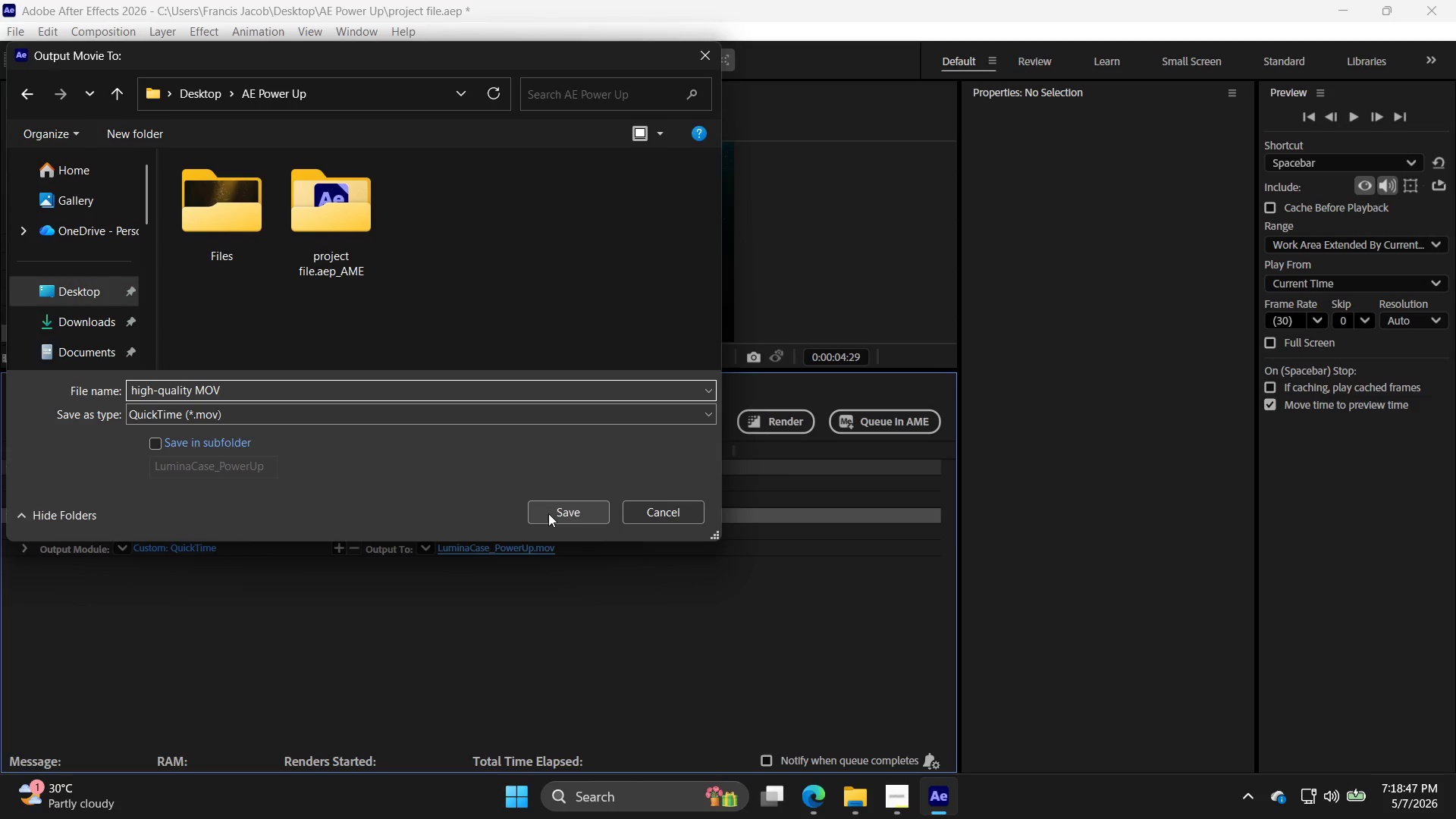 
left_click([550, 513])
 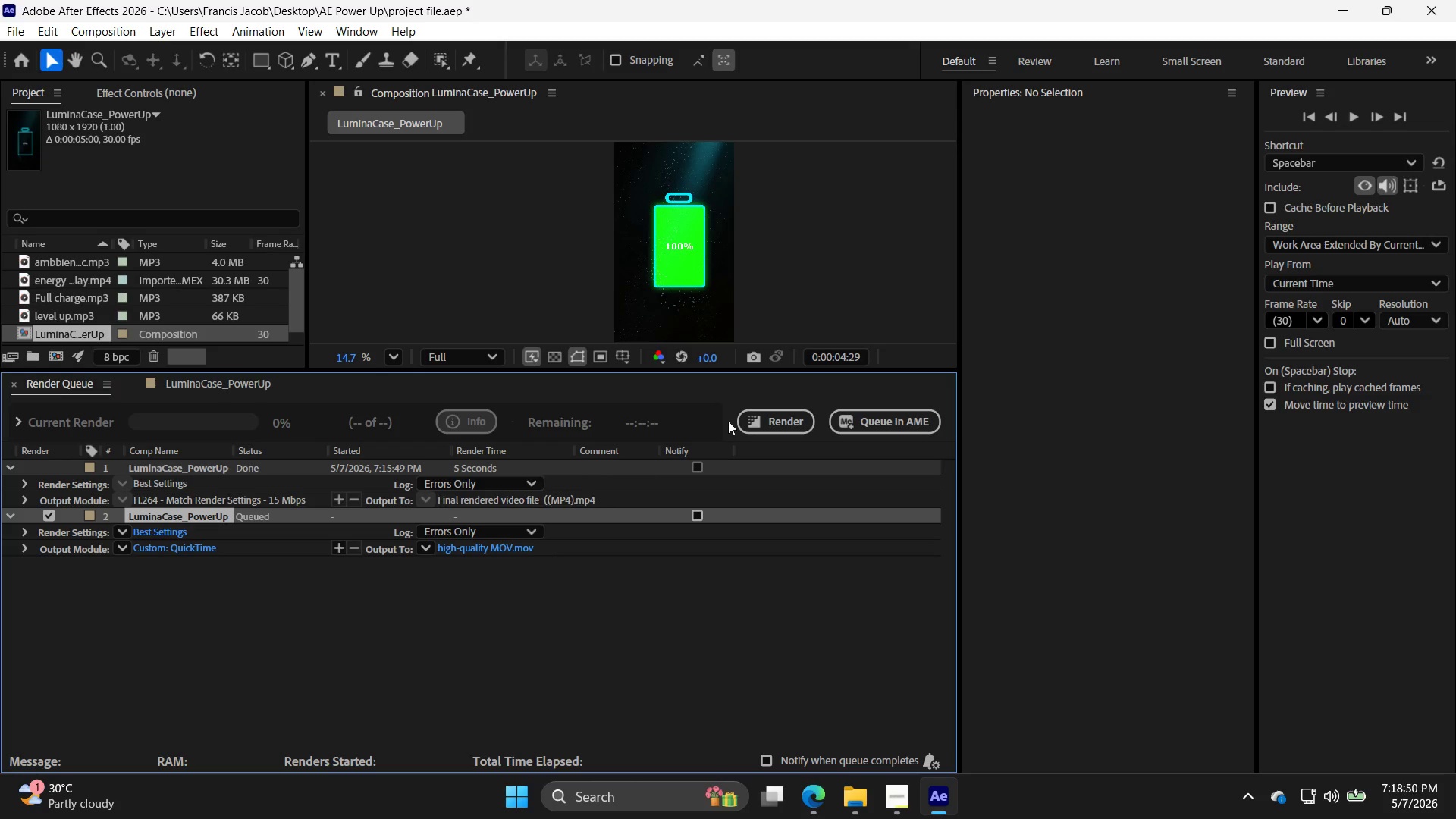 
left_click([763, 416])
 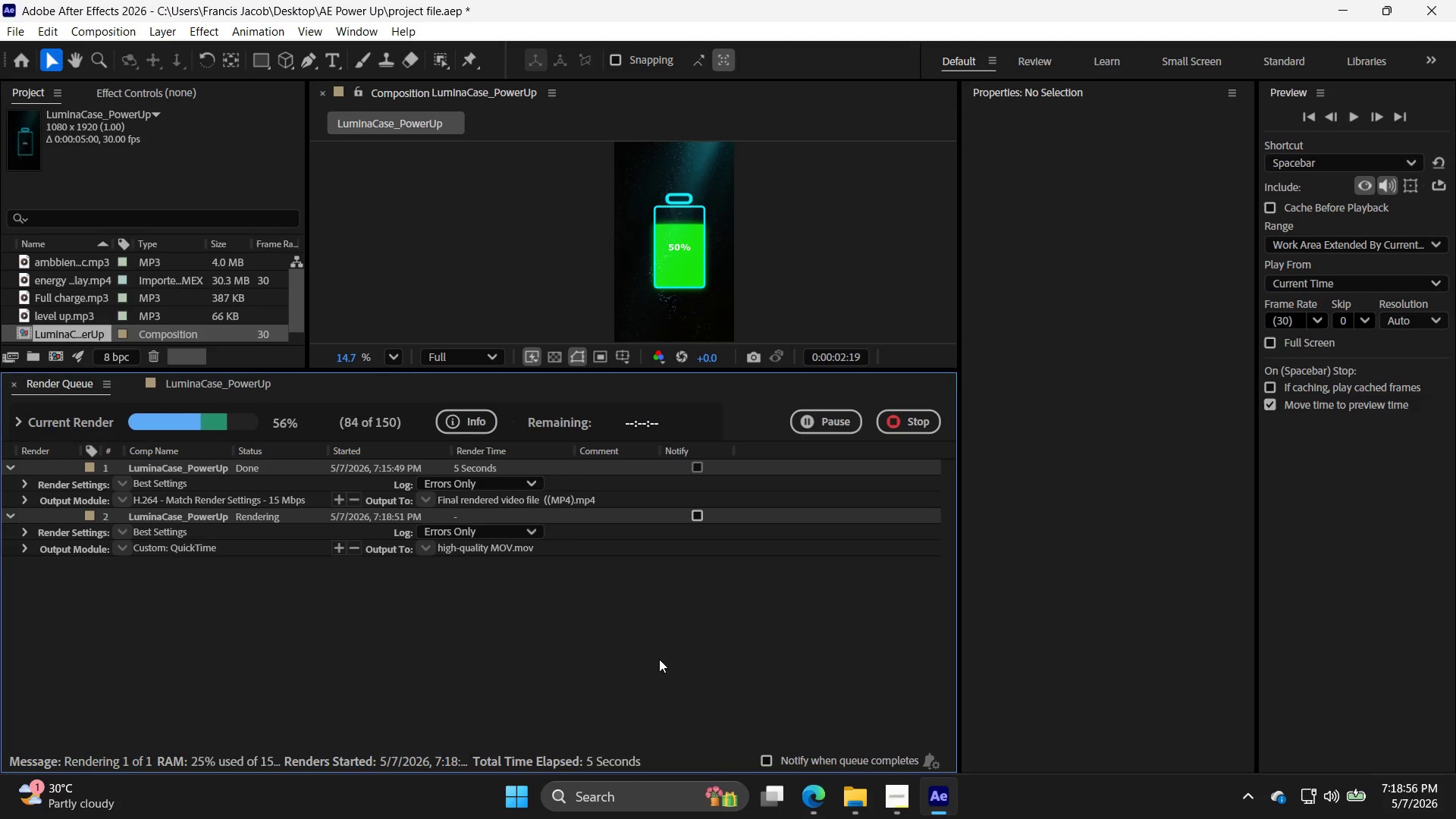 
wait(10.84)
 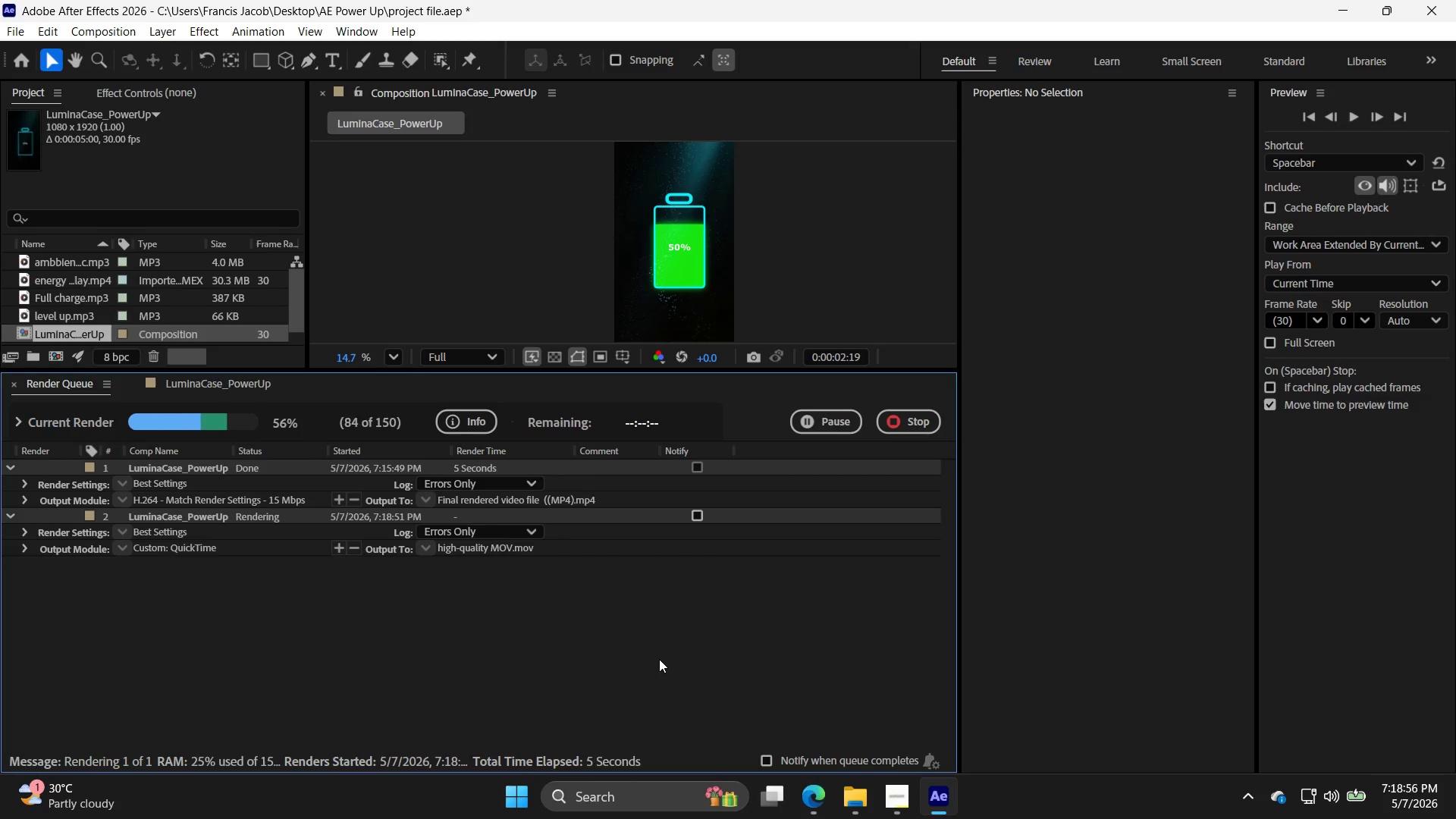 
left_click([1339, 2])
 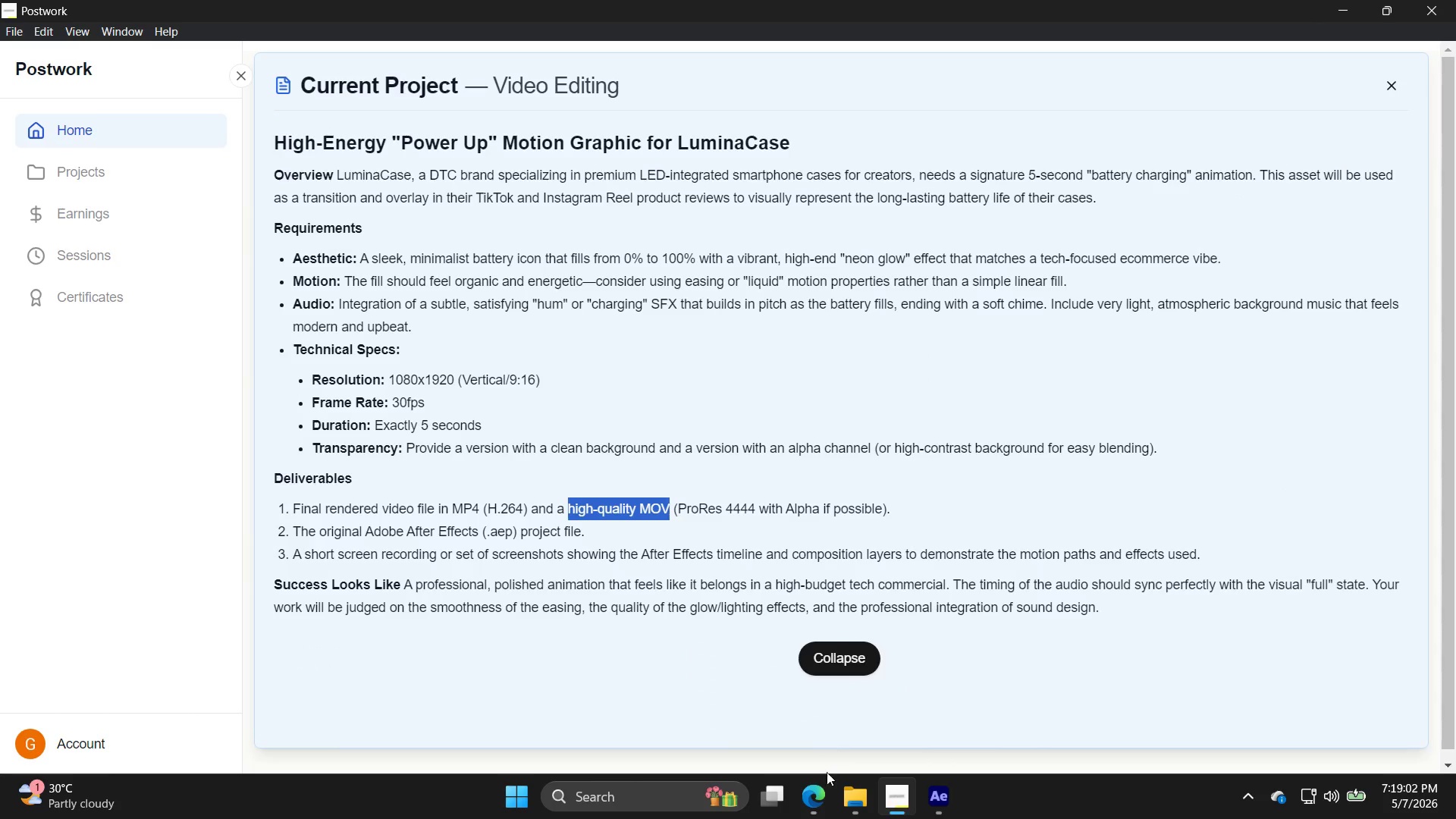 
left_click([843, 802])
 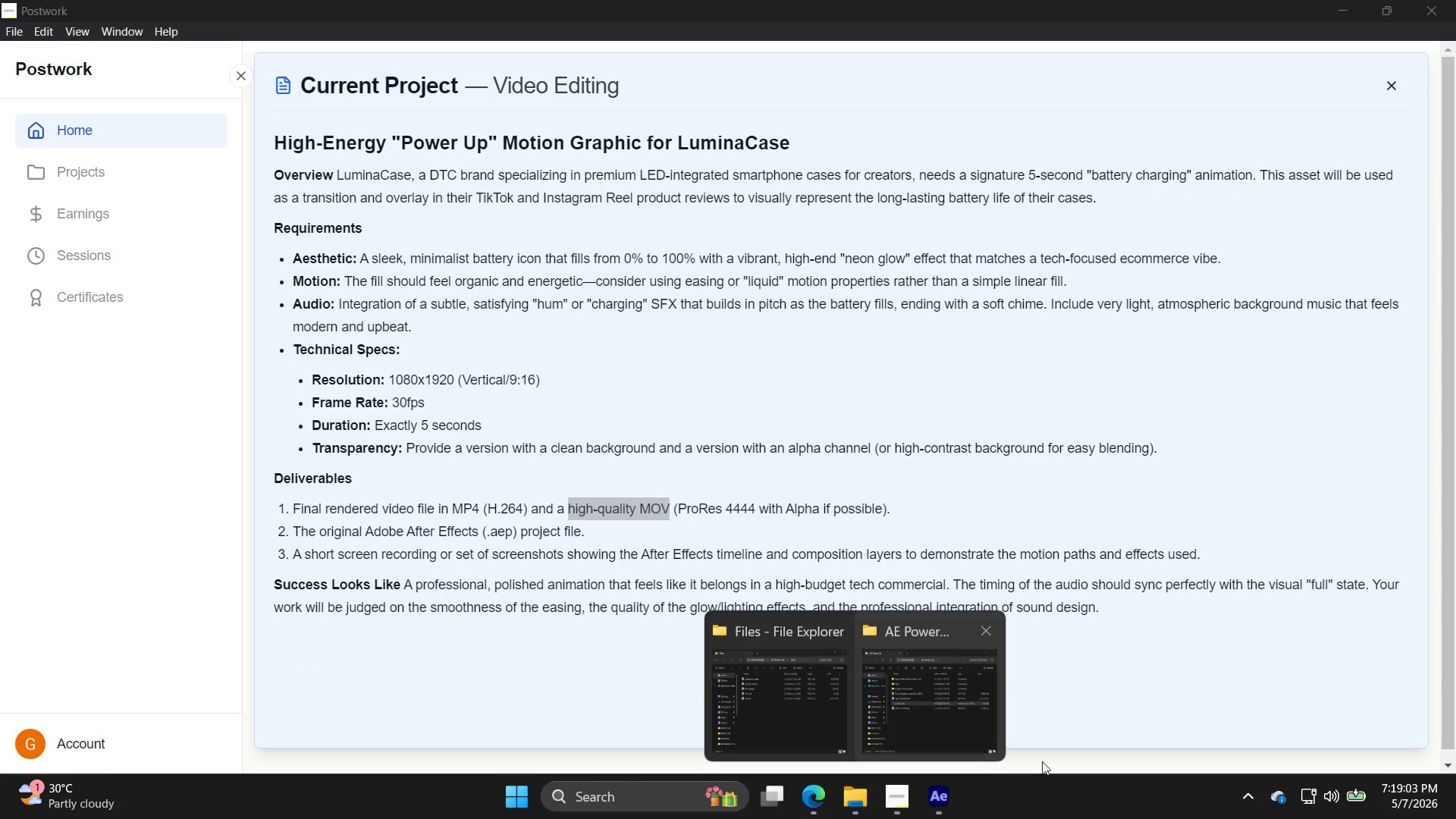 
left_click([1455, 818])
 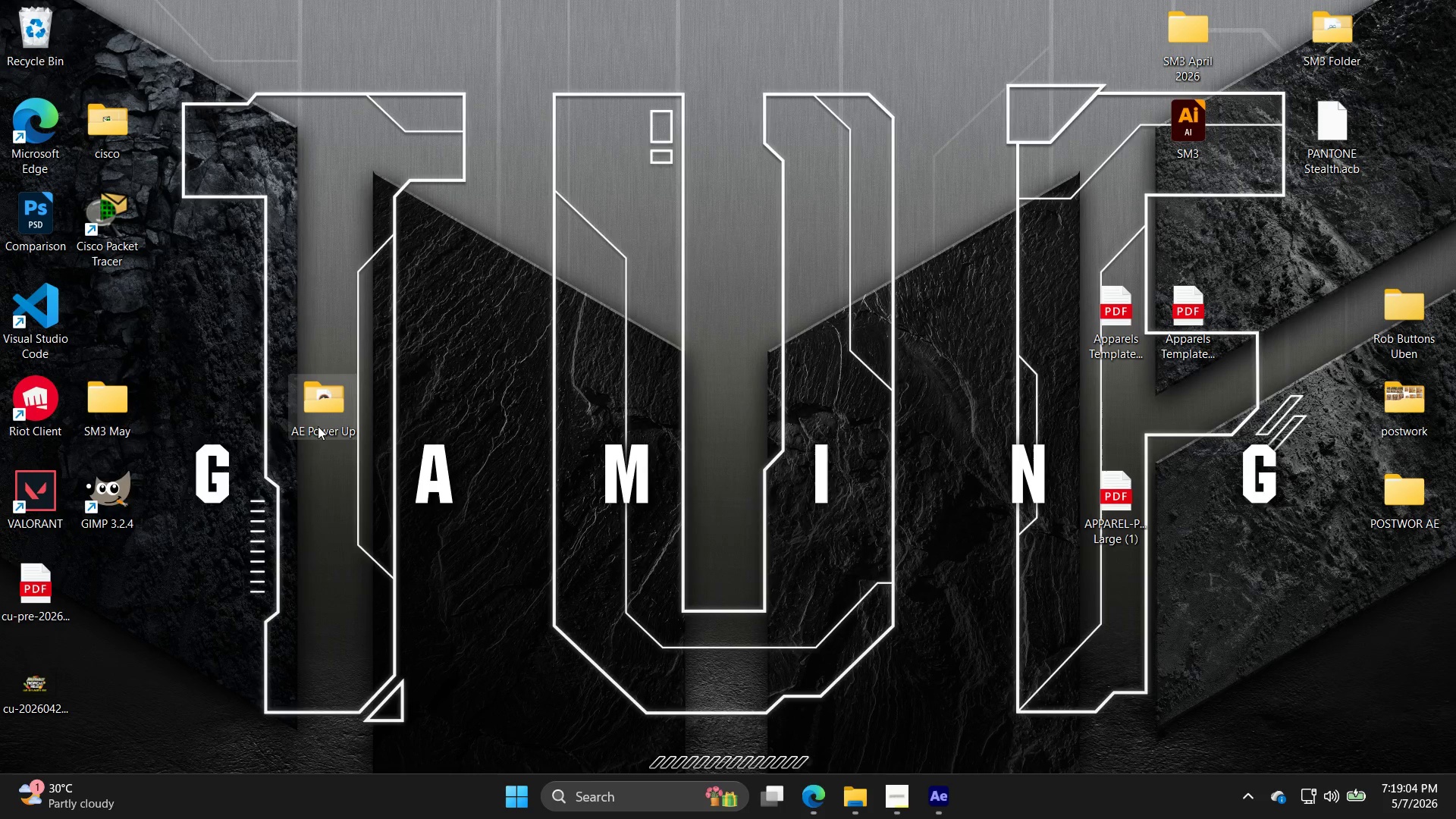 
double_click([316, 426])
 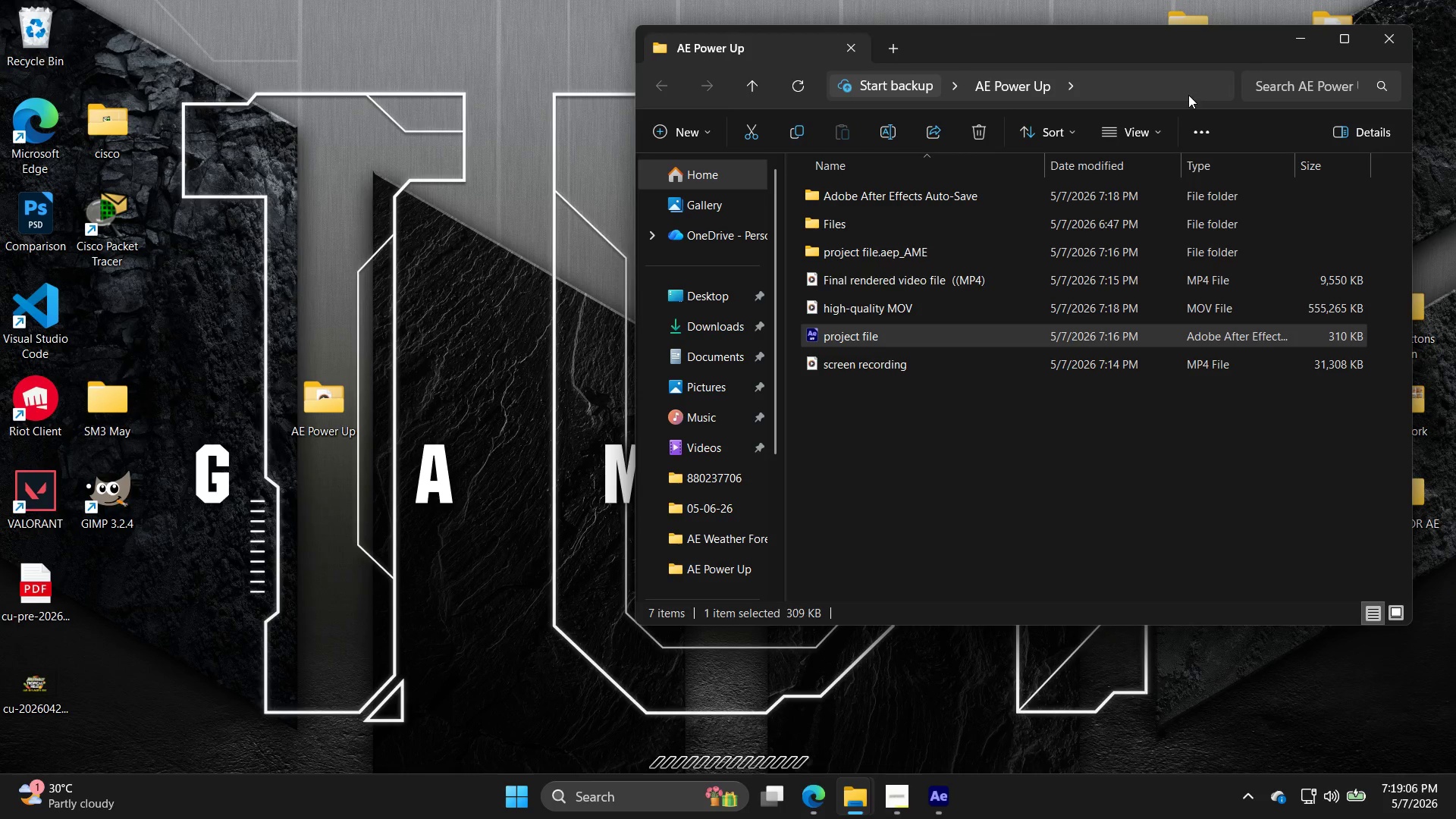 
left_click([1305, 41])
 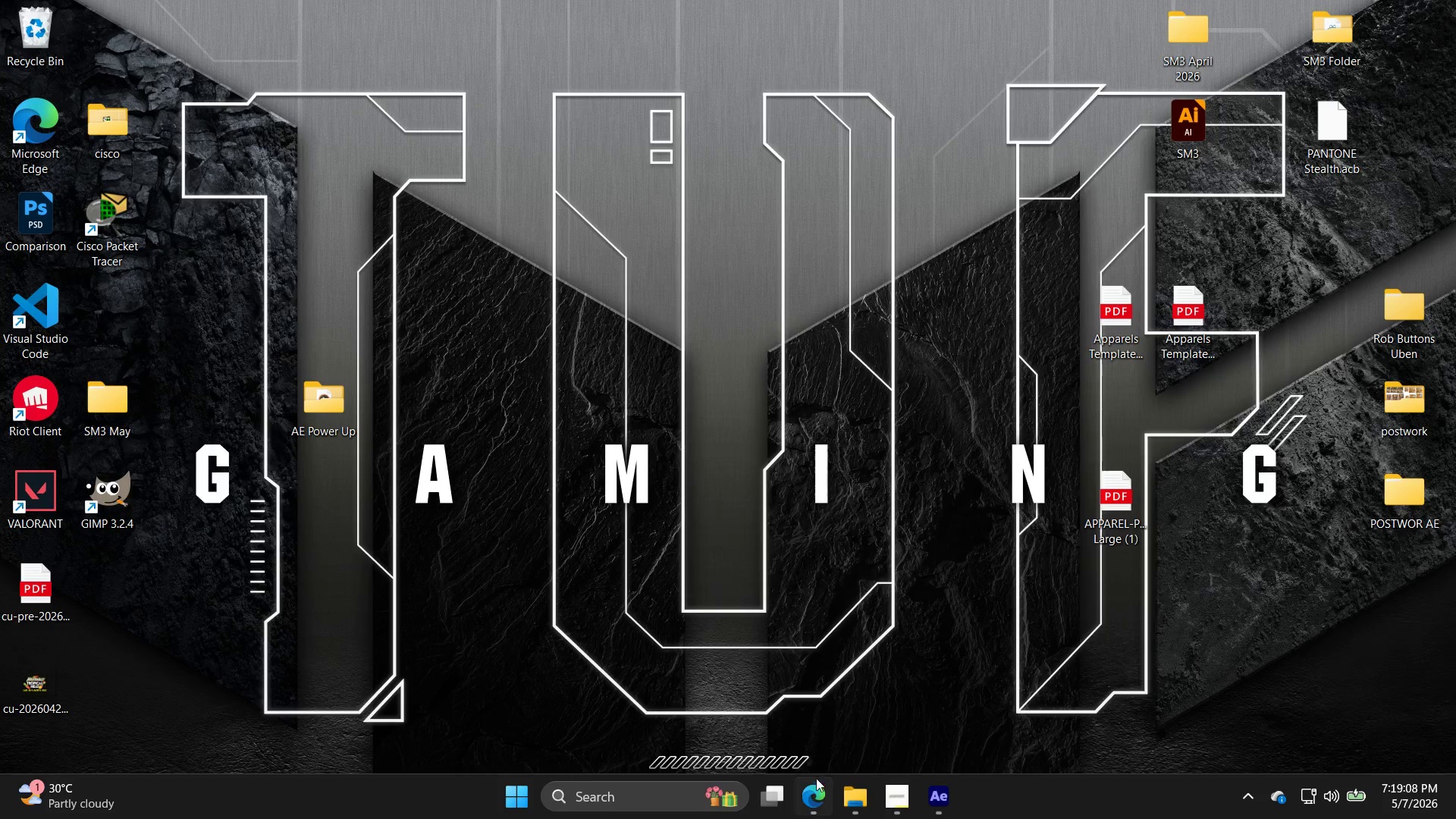 
left_click([822, 803])